 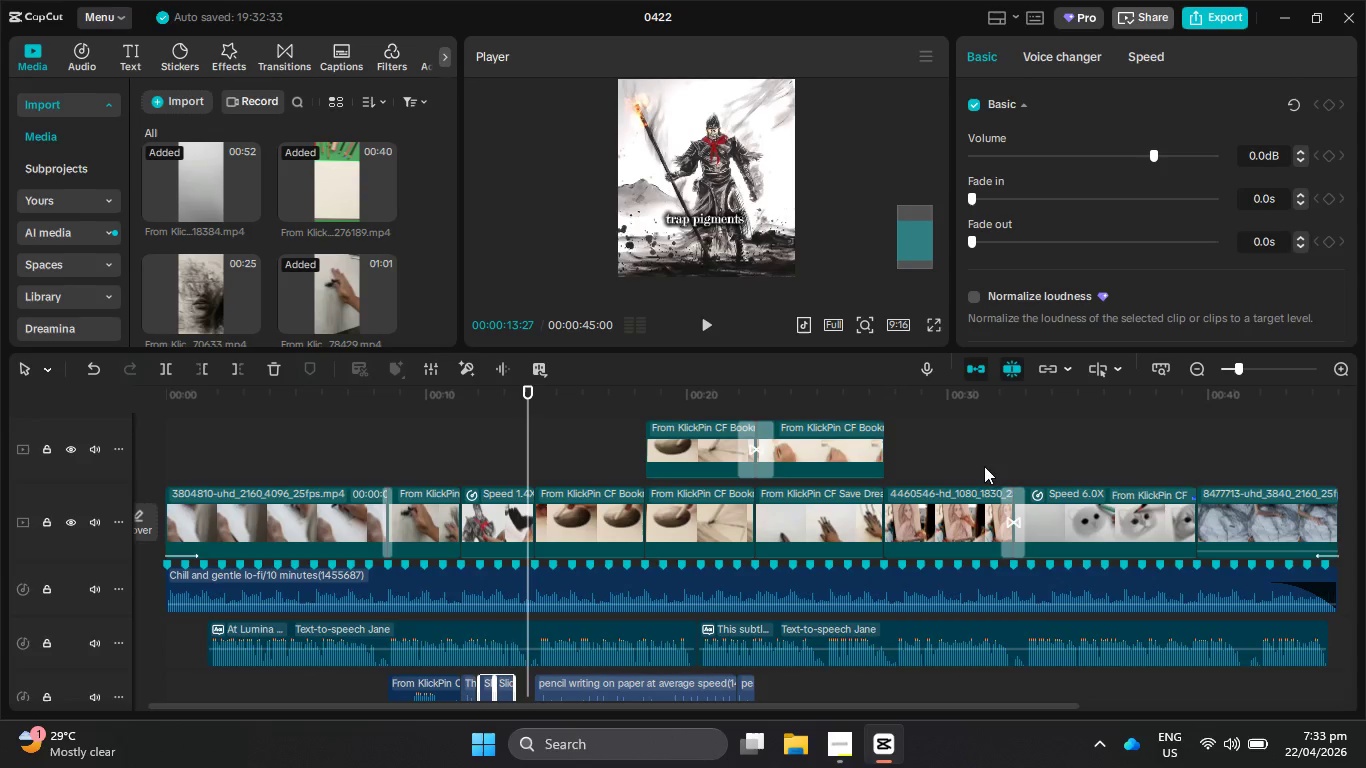 
scroll: coordinate [983, 490], scroll_direction: up, amount: 2.0
 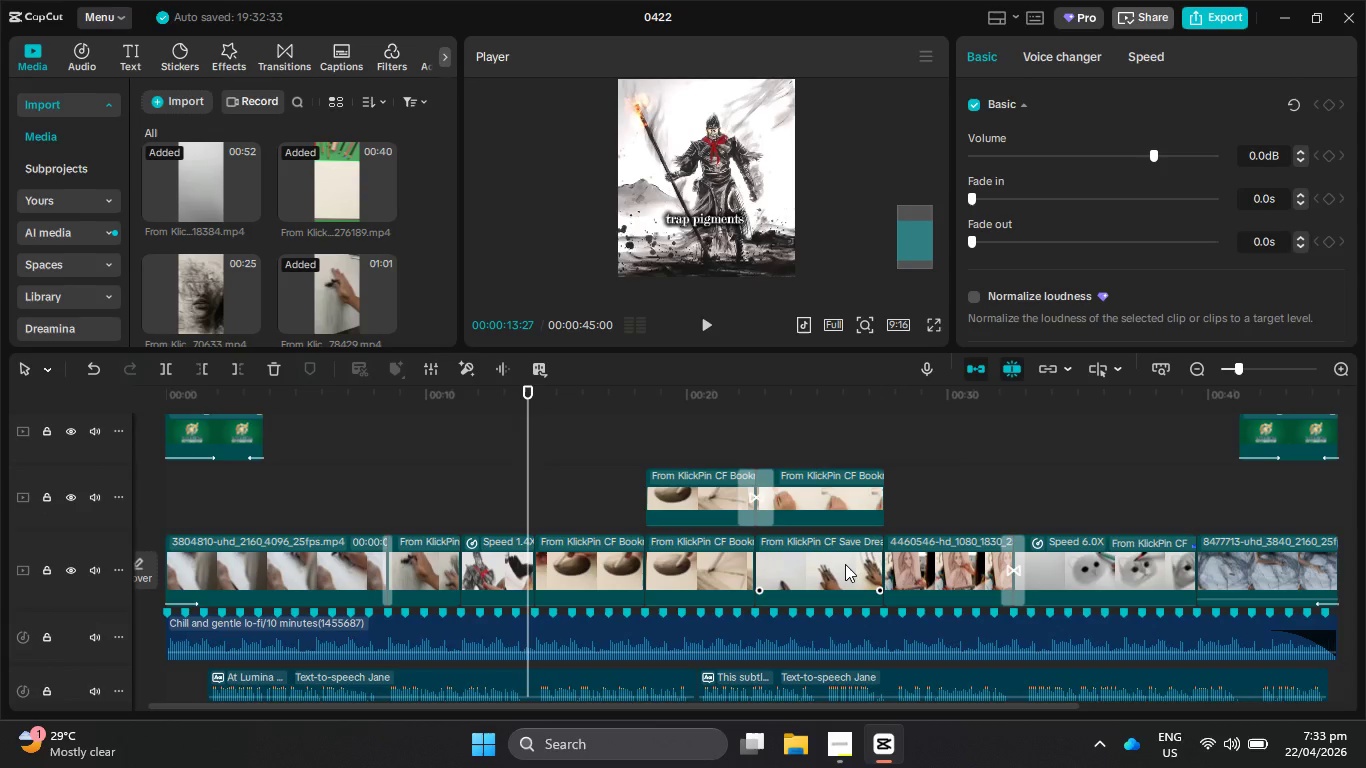 
left_click([842, 564])
 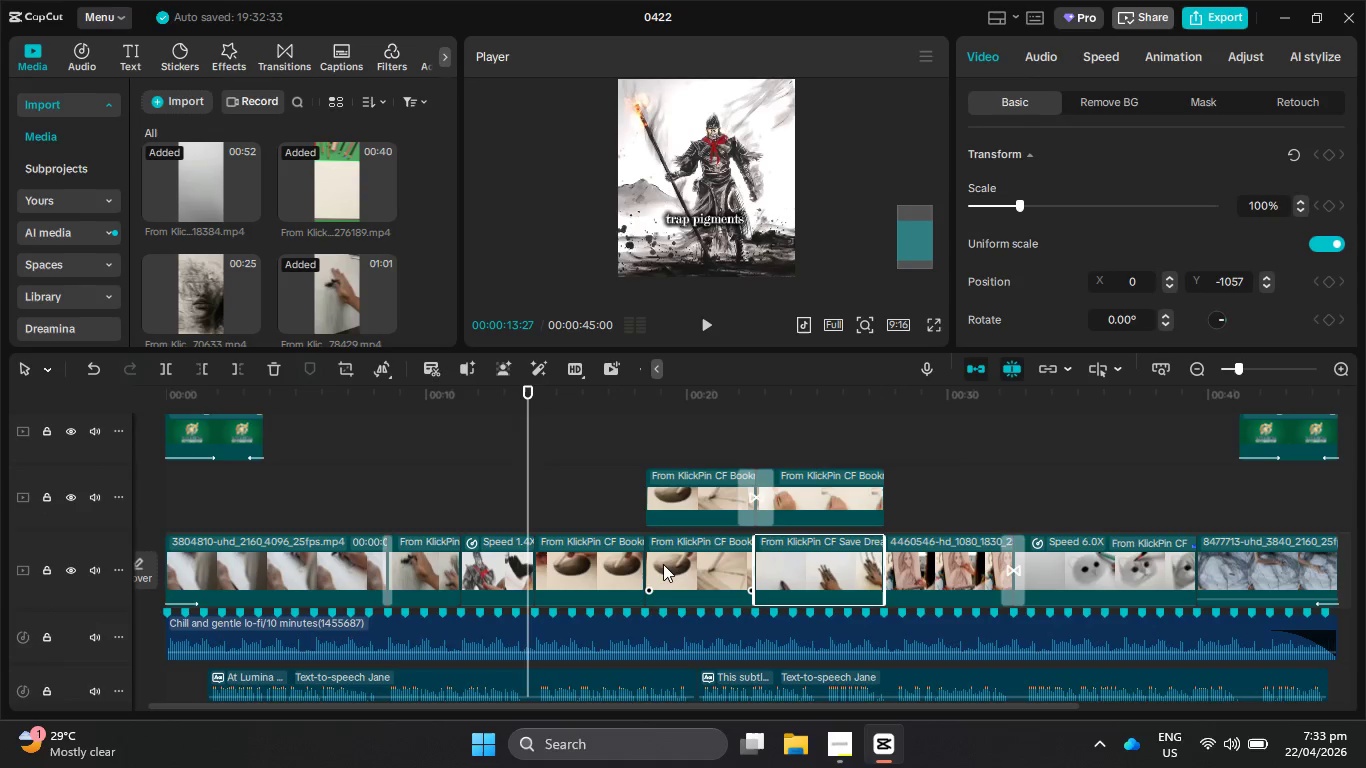 
left_click([663, 564])
 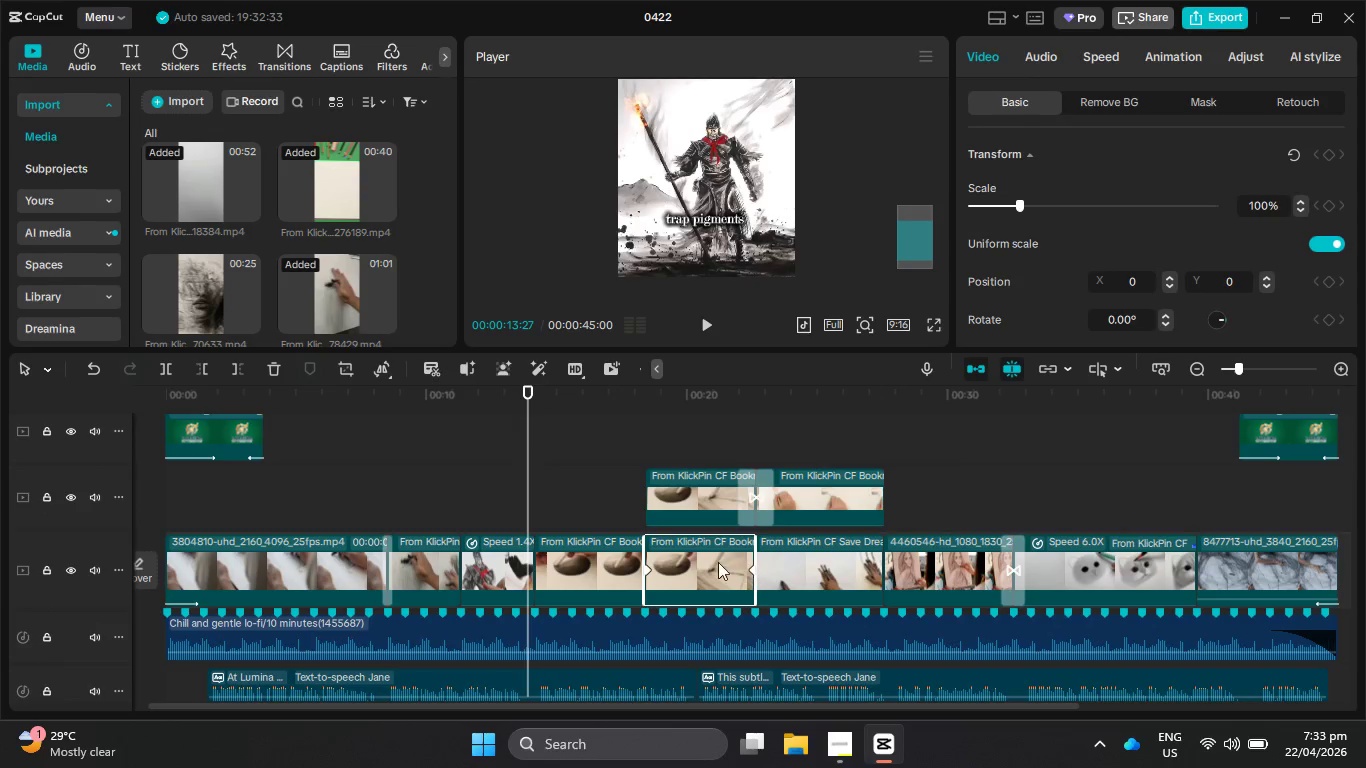 
hold_key(key=ControlLeft, duration=0.34)
 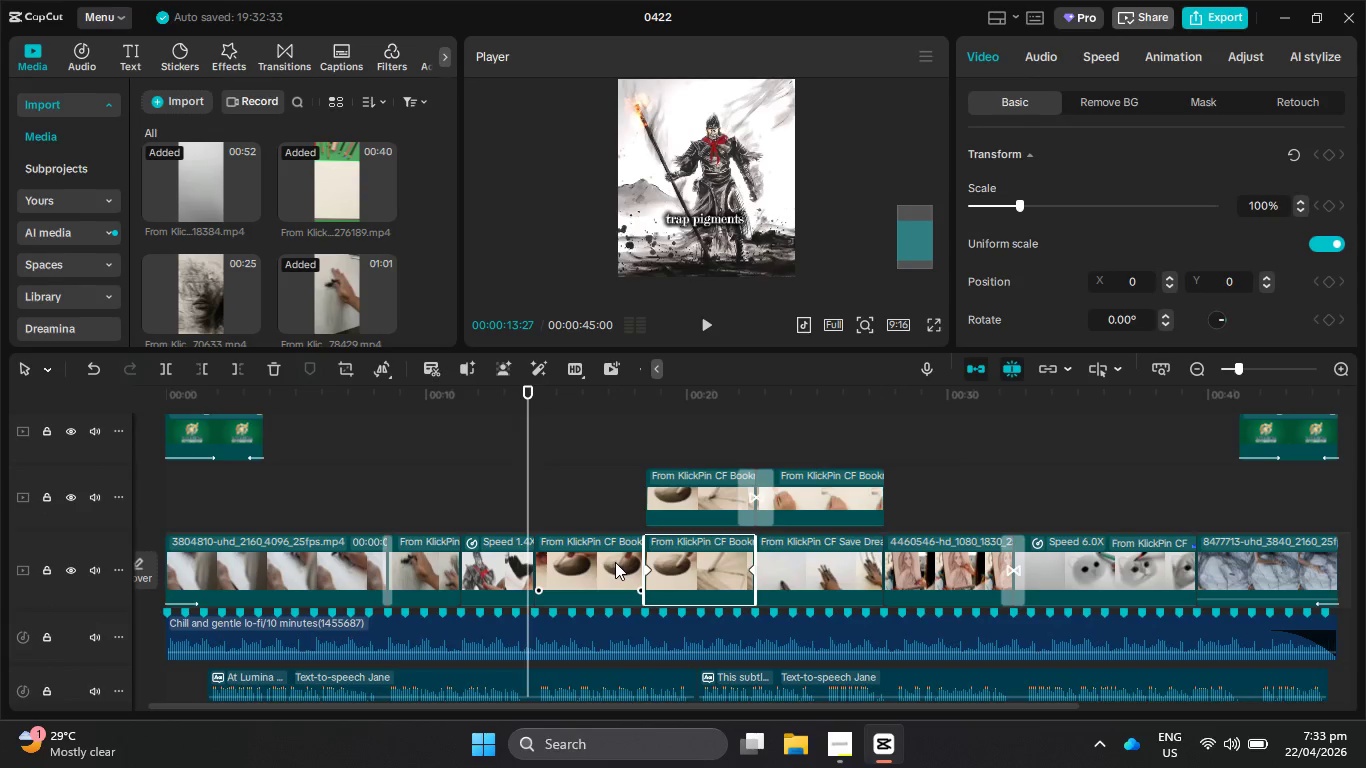 
left_click([615, 562])
 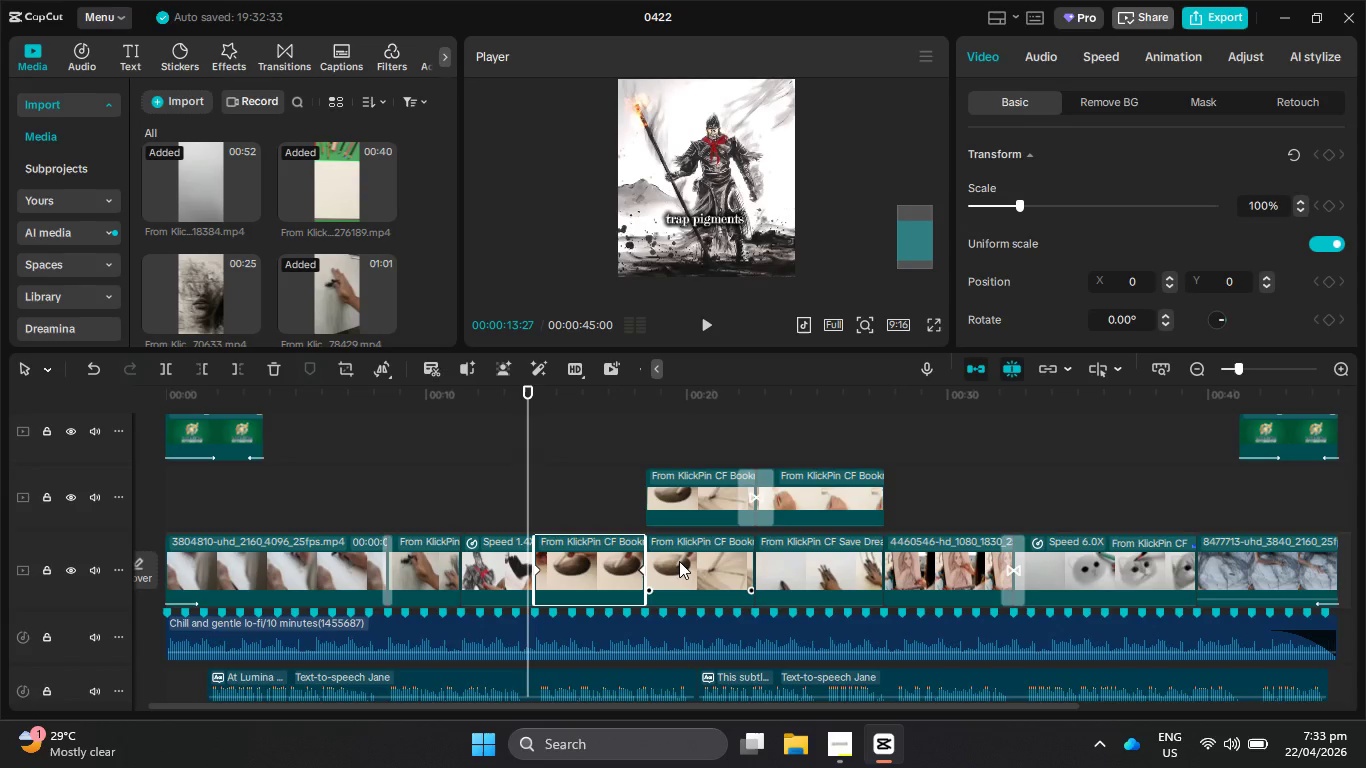 
hold_key(key=ControlLeft, duration=0.83)
left_click([679, 561])
 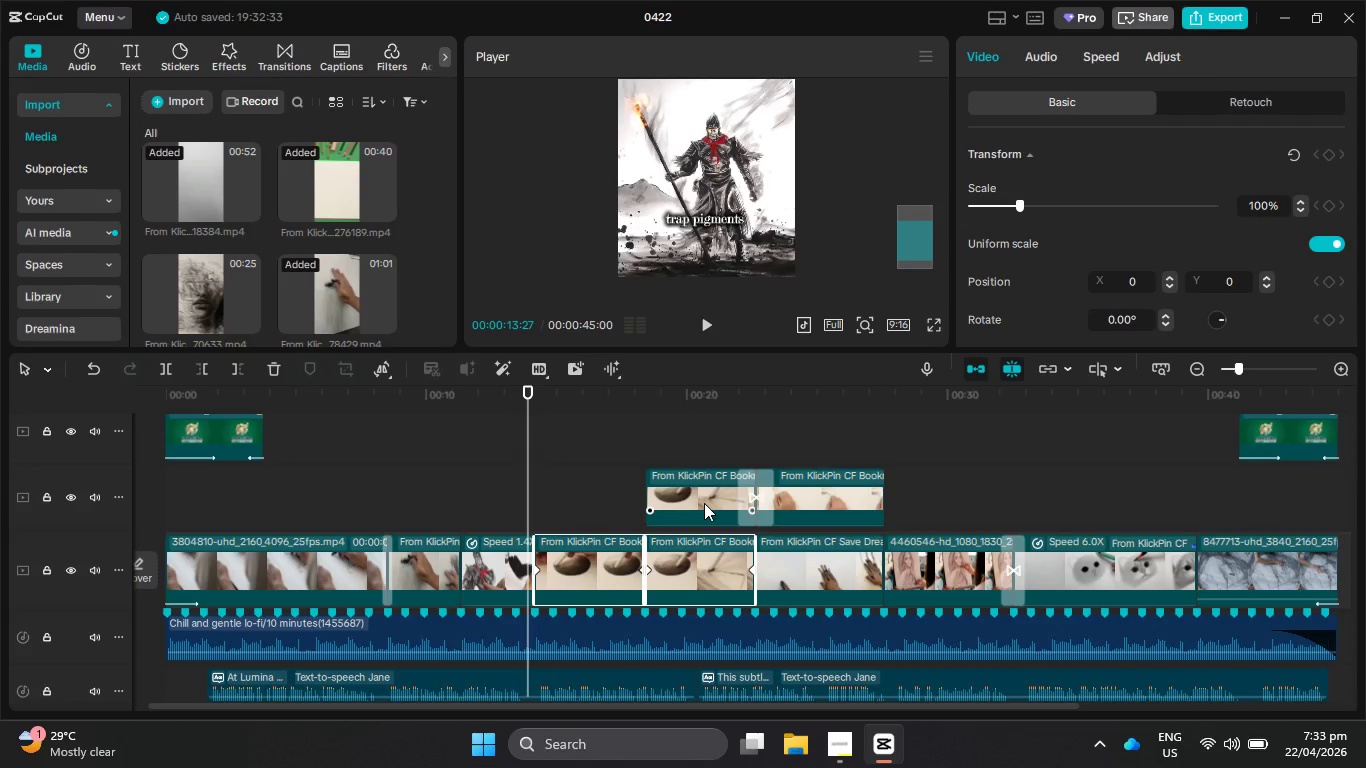 
hold_key(key=ControlLeft, duration=4.0)
left_click([704, 503])
 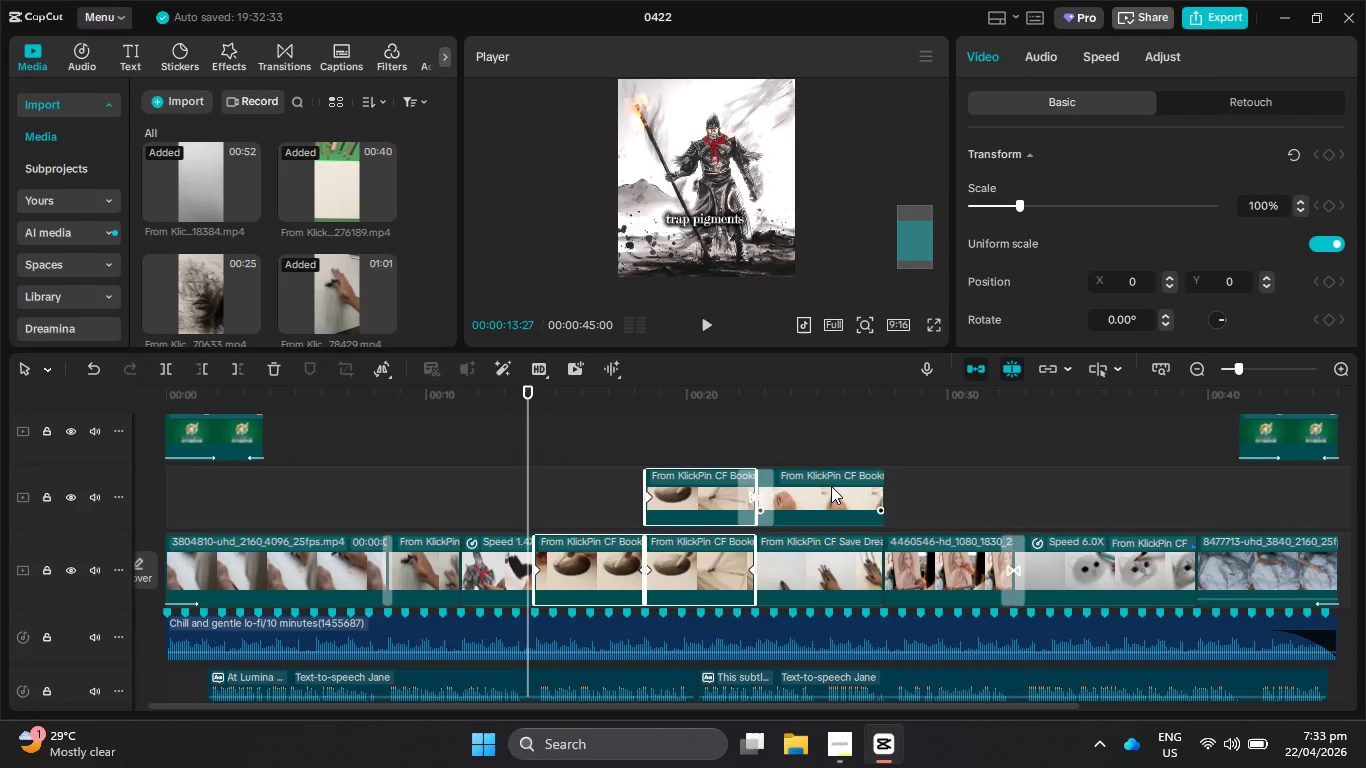 
left_click([832, 486])
 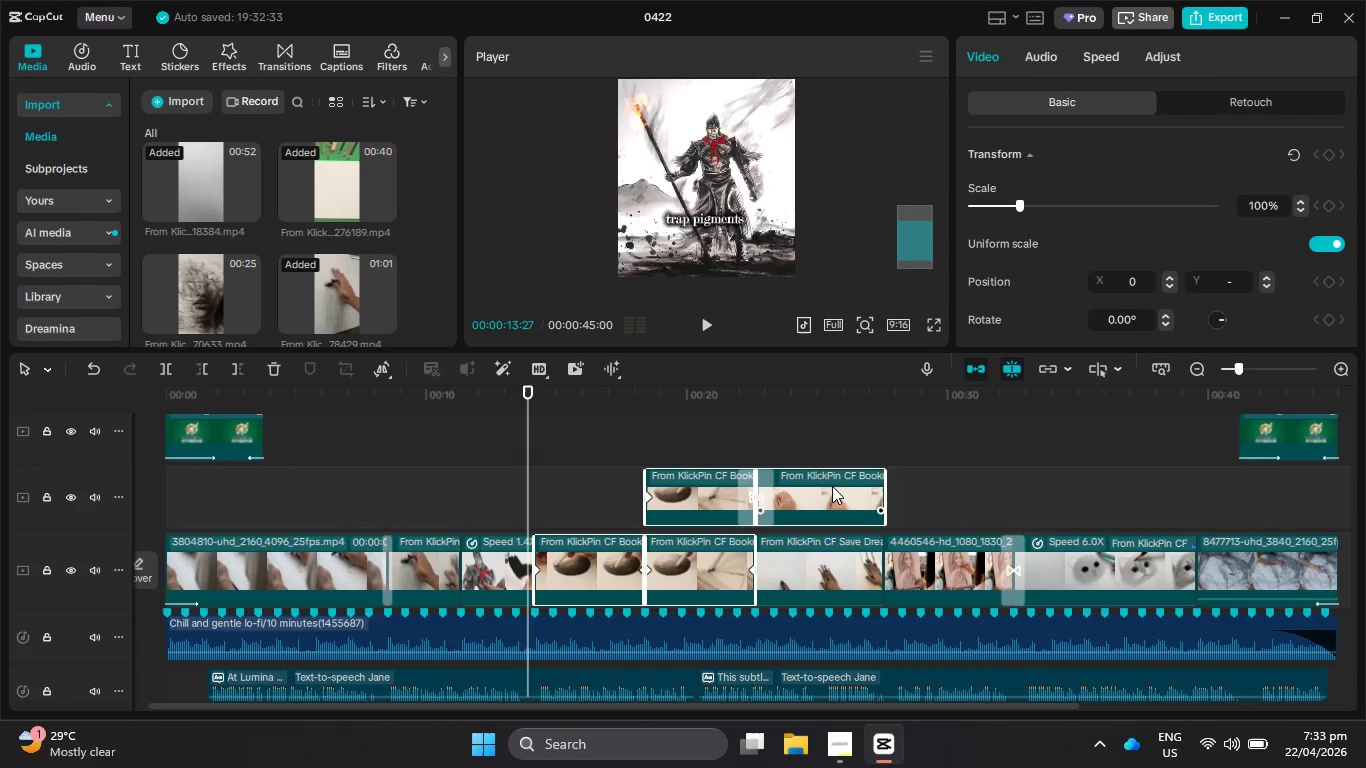 
left_click([832, 486])
 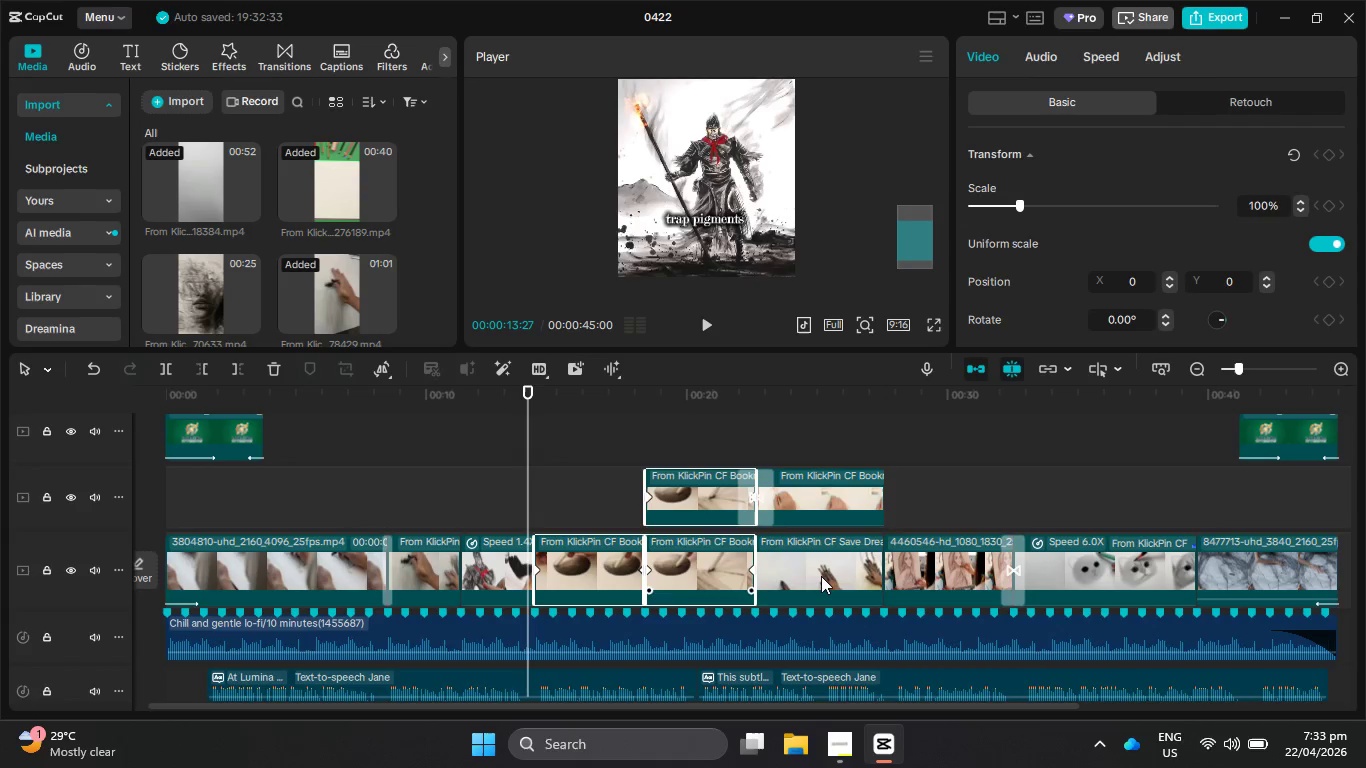 
scroll: coordinate [821, 576], scroll_direction: up, amount: 2.0
 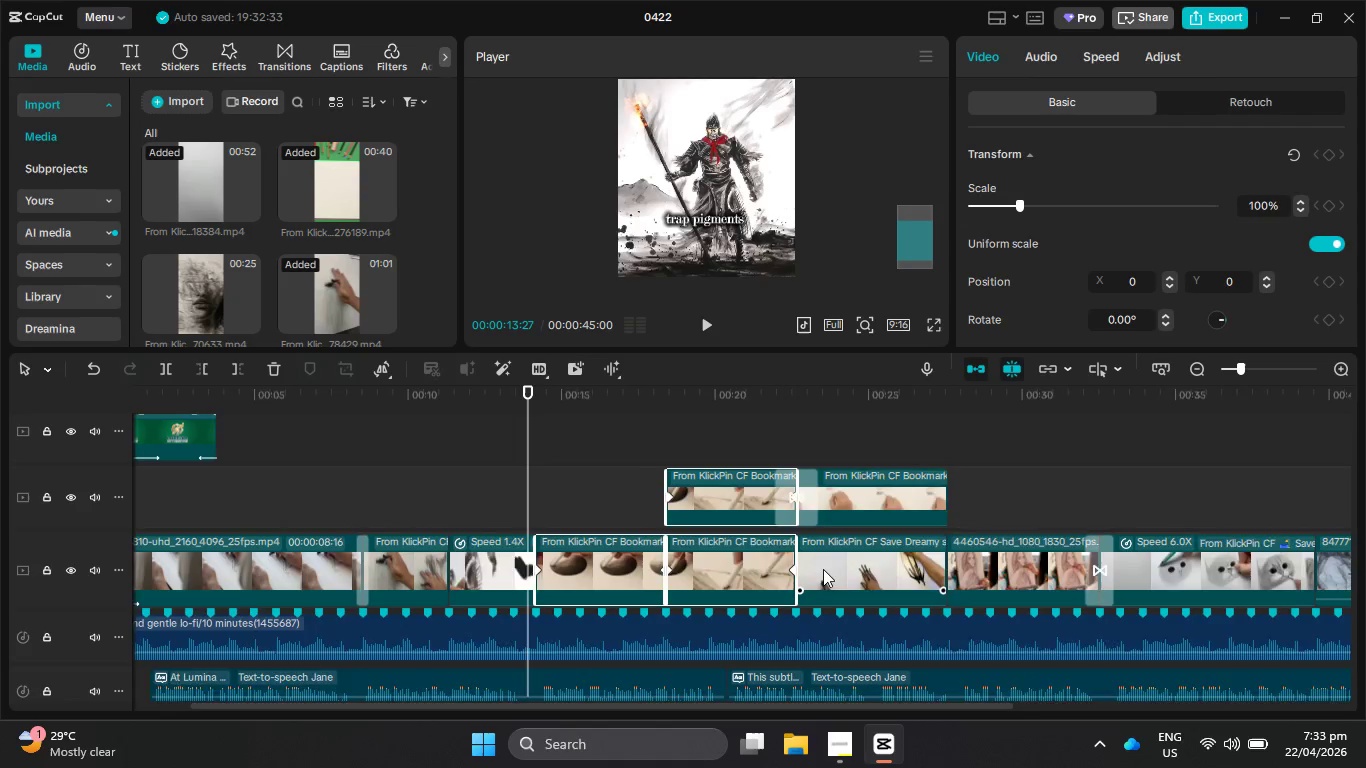 
scroll: coordinate [824, 568], scroll_direction: down, amount: 3.0
 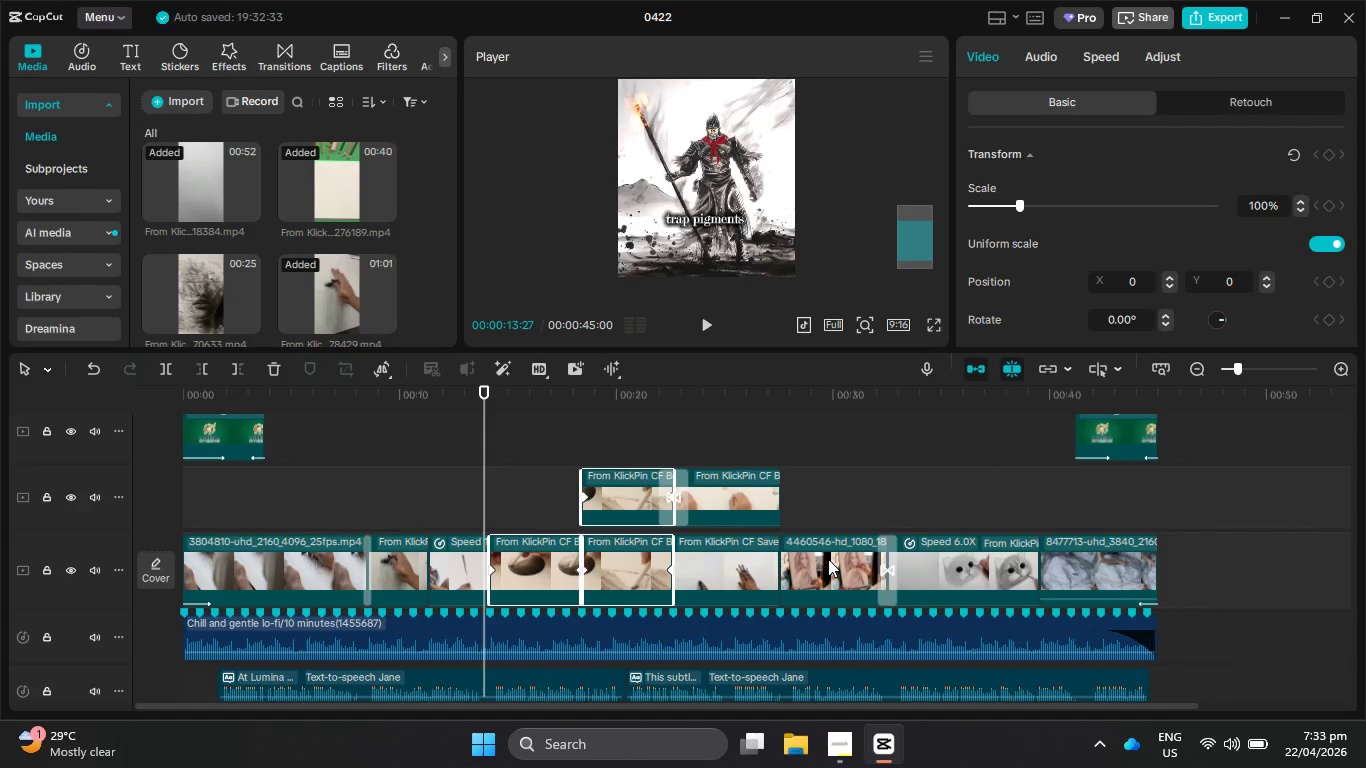 
key(PrintScreen)
 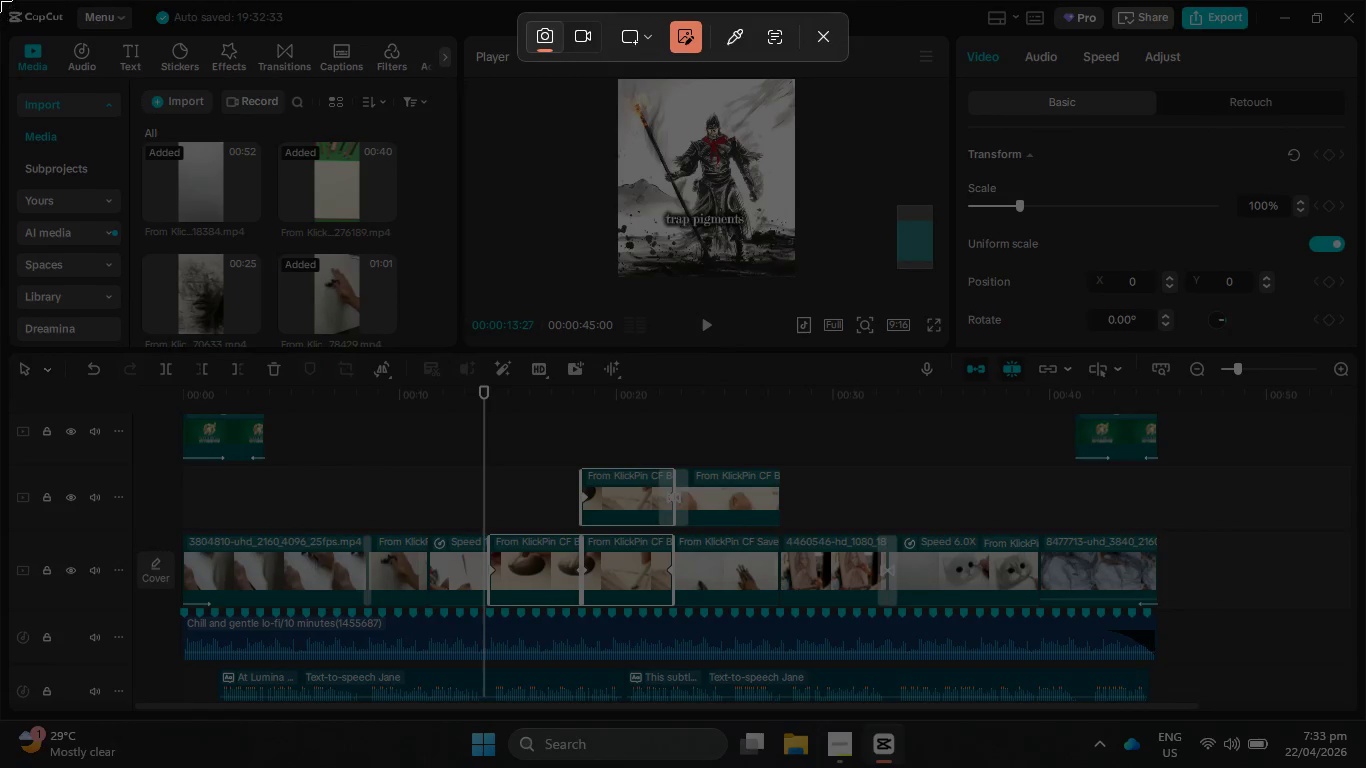 
left_click_drag(start_coordinate=[0, 0], to_coordinate=[1365, 718])
 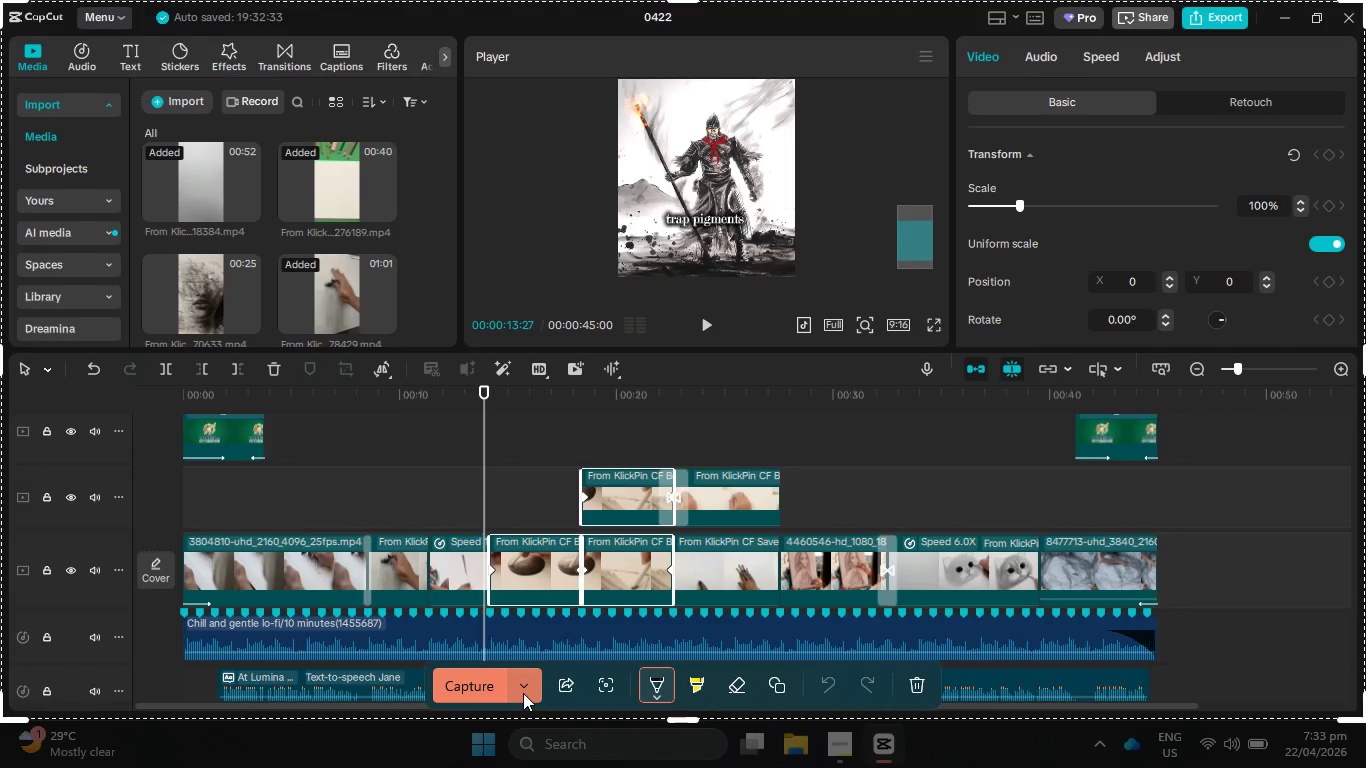 
left_click([523, 693])
 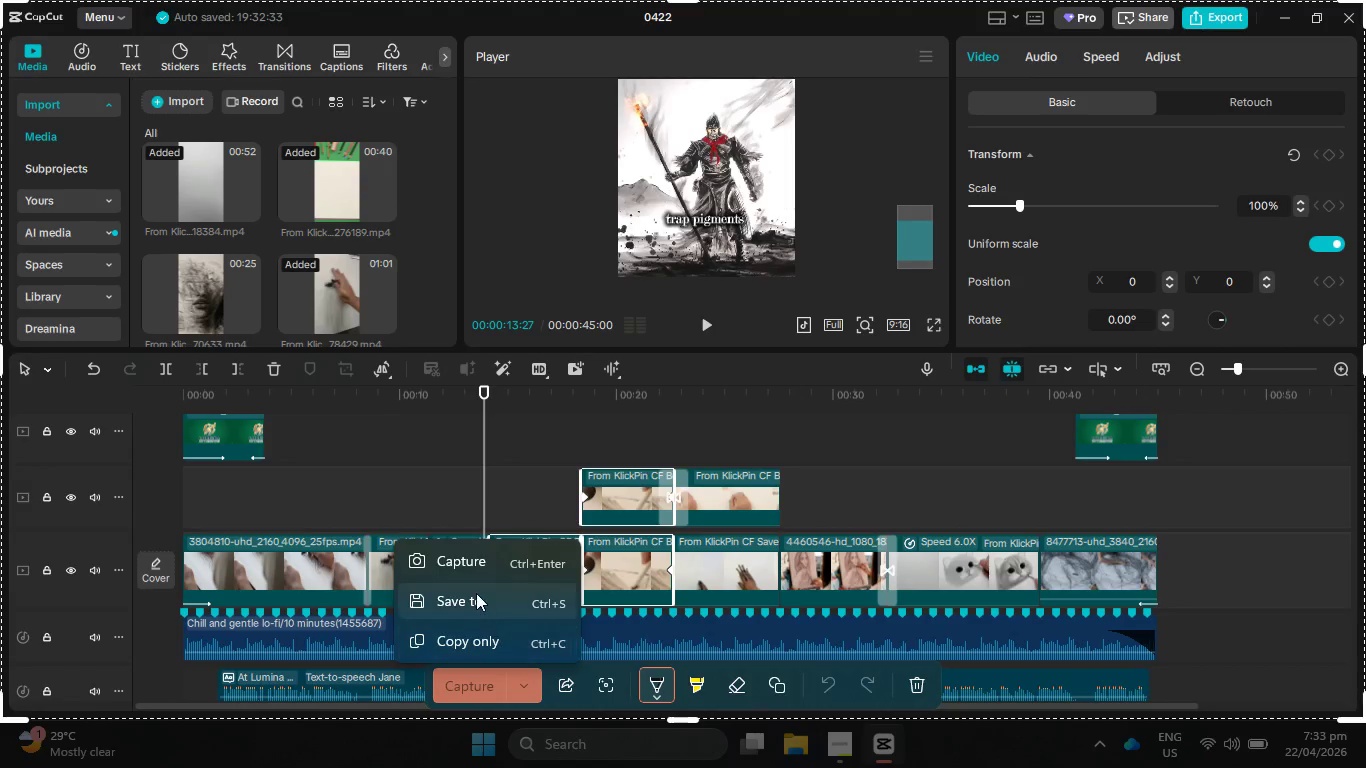 
left_click([476, 592])
 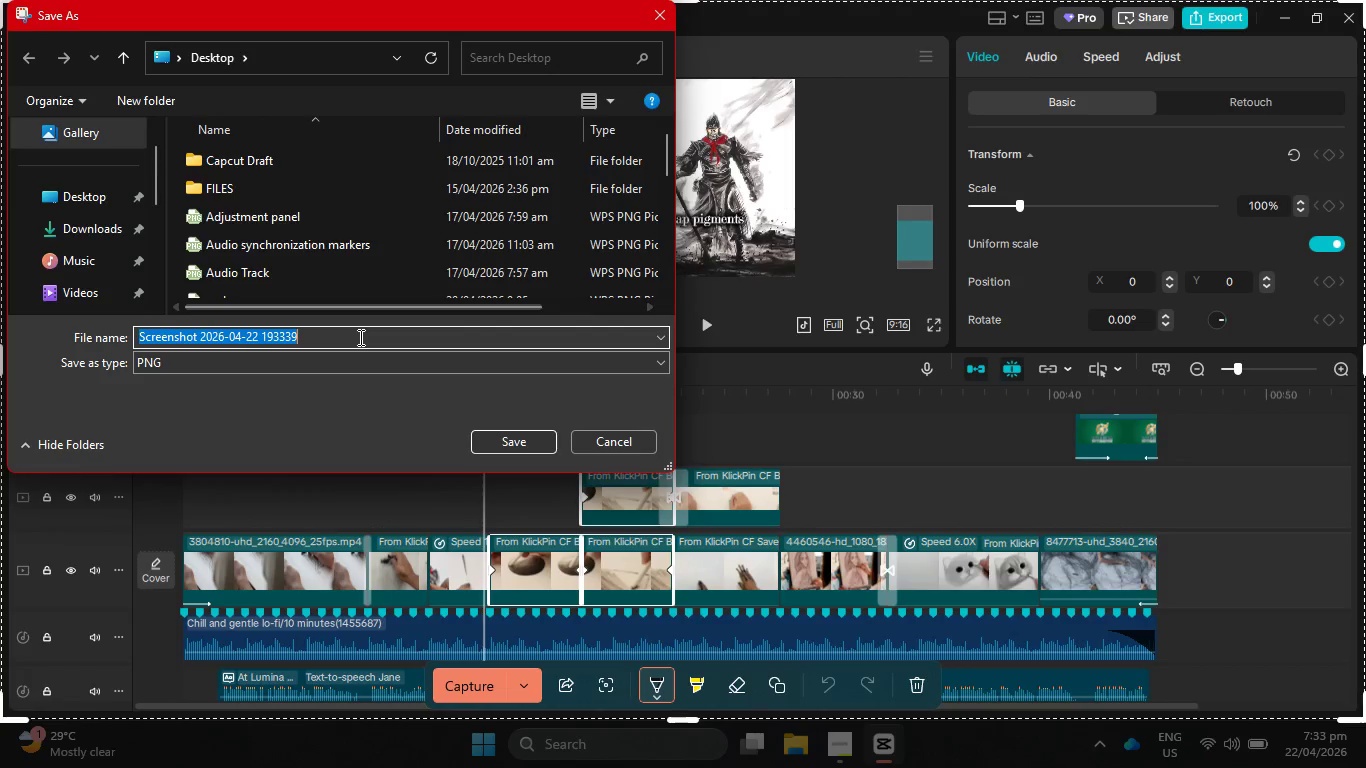 
type(Keyframes u)
key(Backspace)
key(Backspace)
type(Used)
 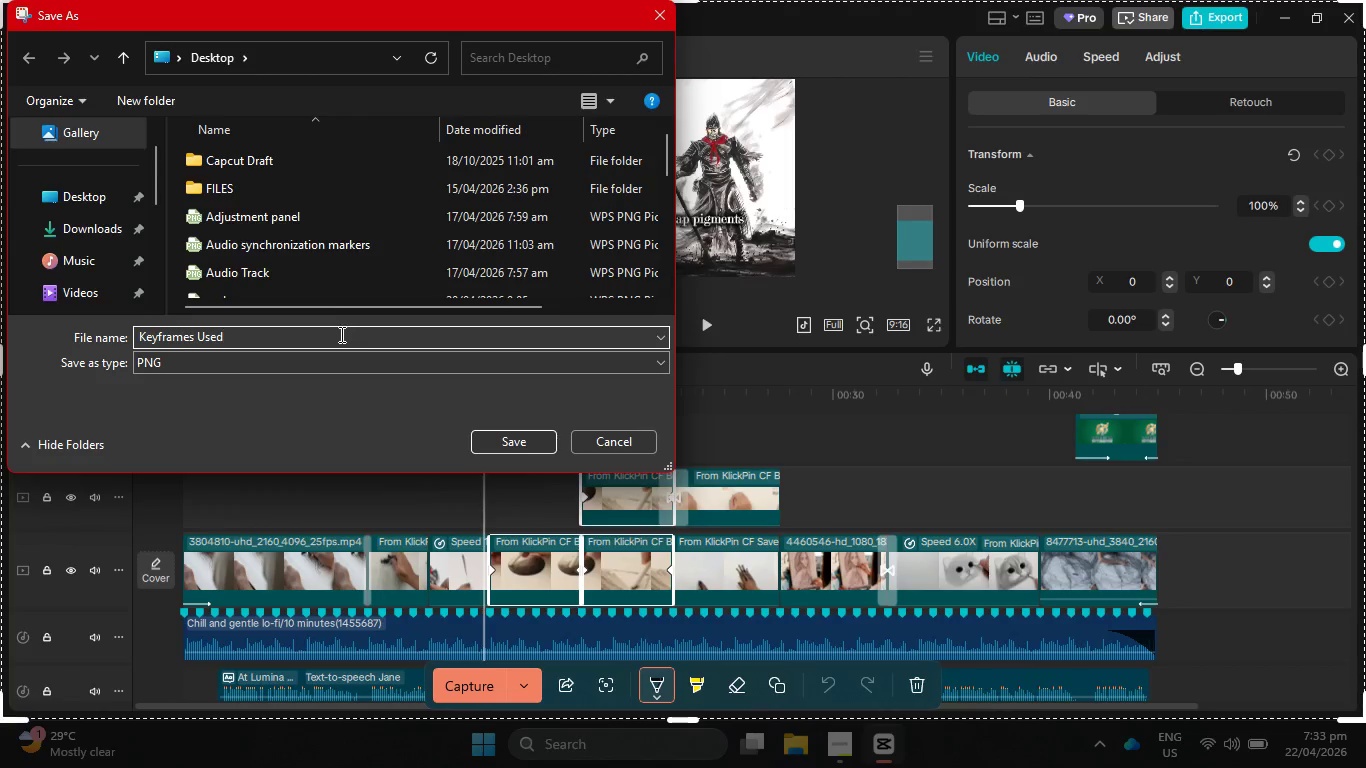 
left_click([515, 446])
 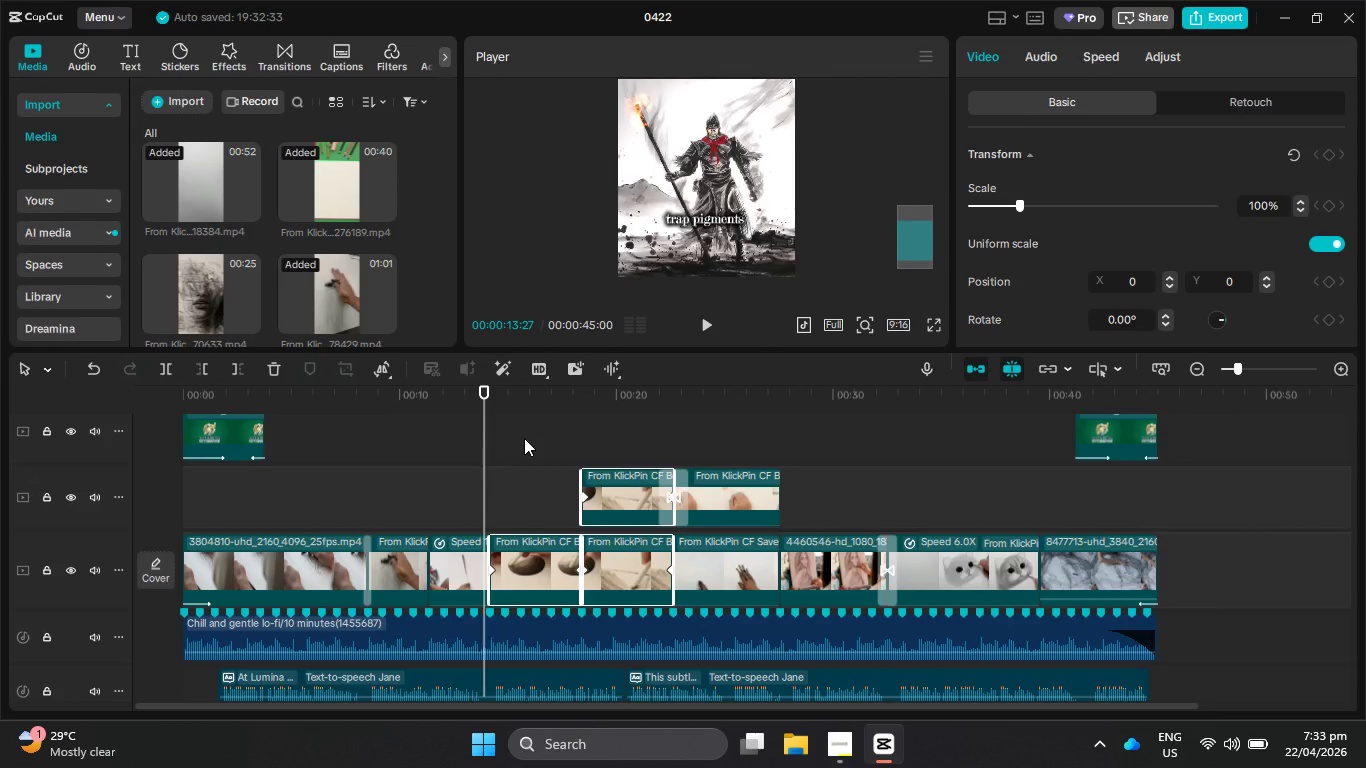 
left_click([829, 746])